 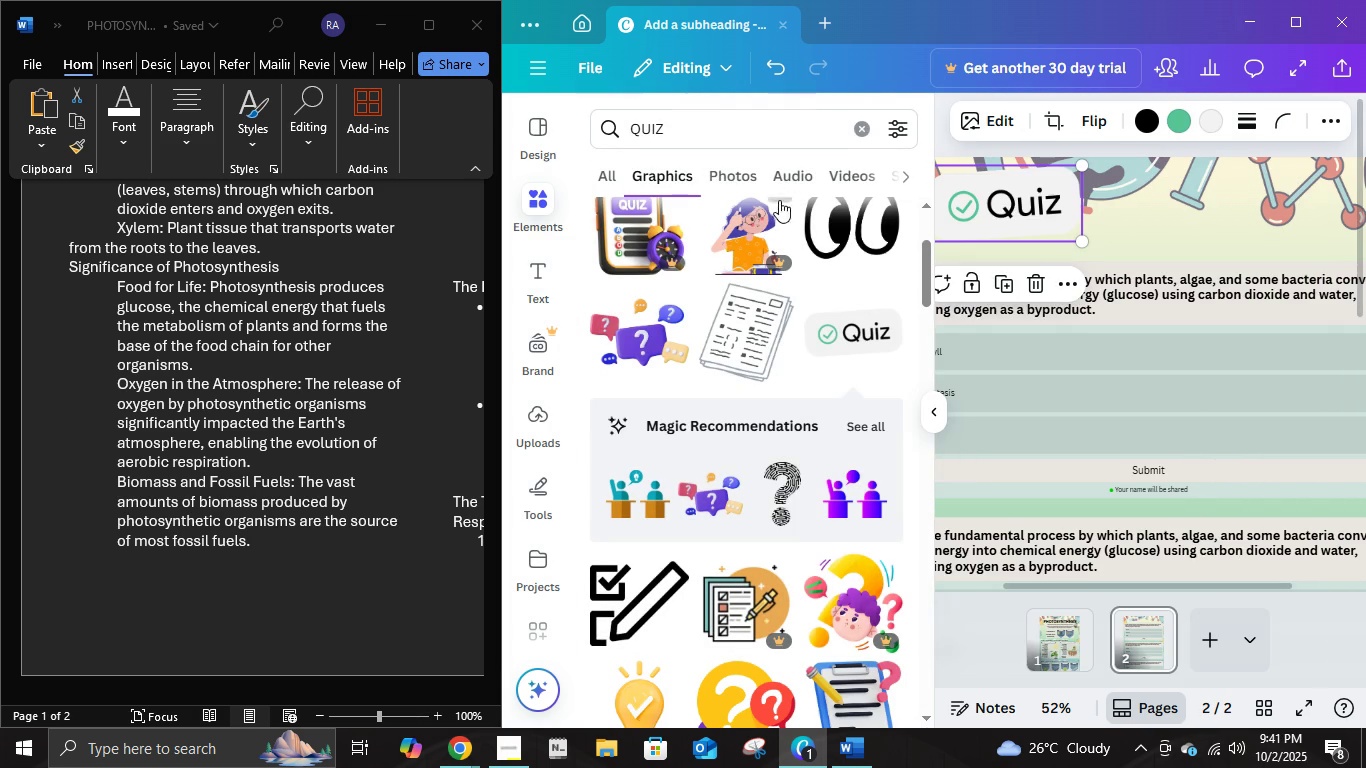 
left_click([859, 132])
 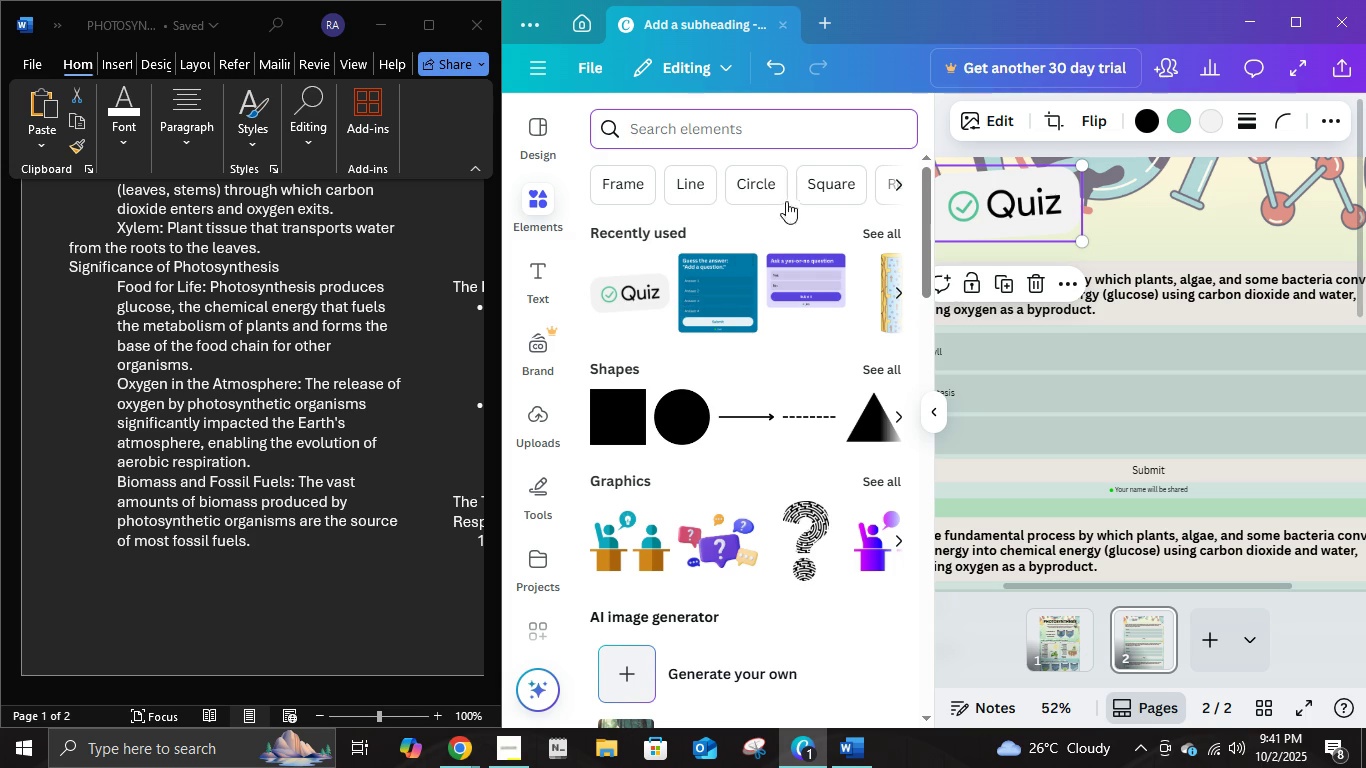 
left_click([877, 237])
 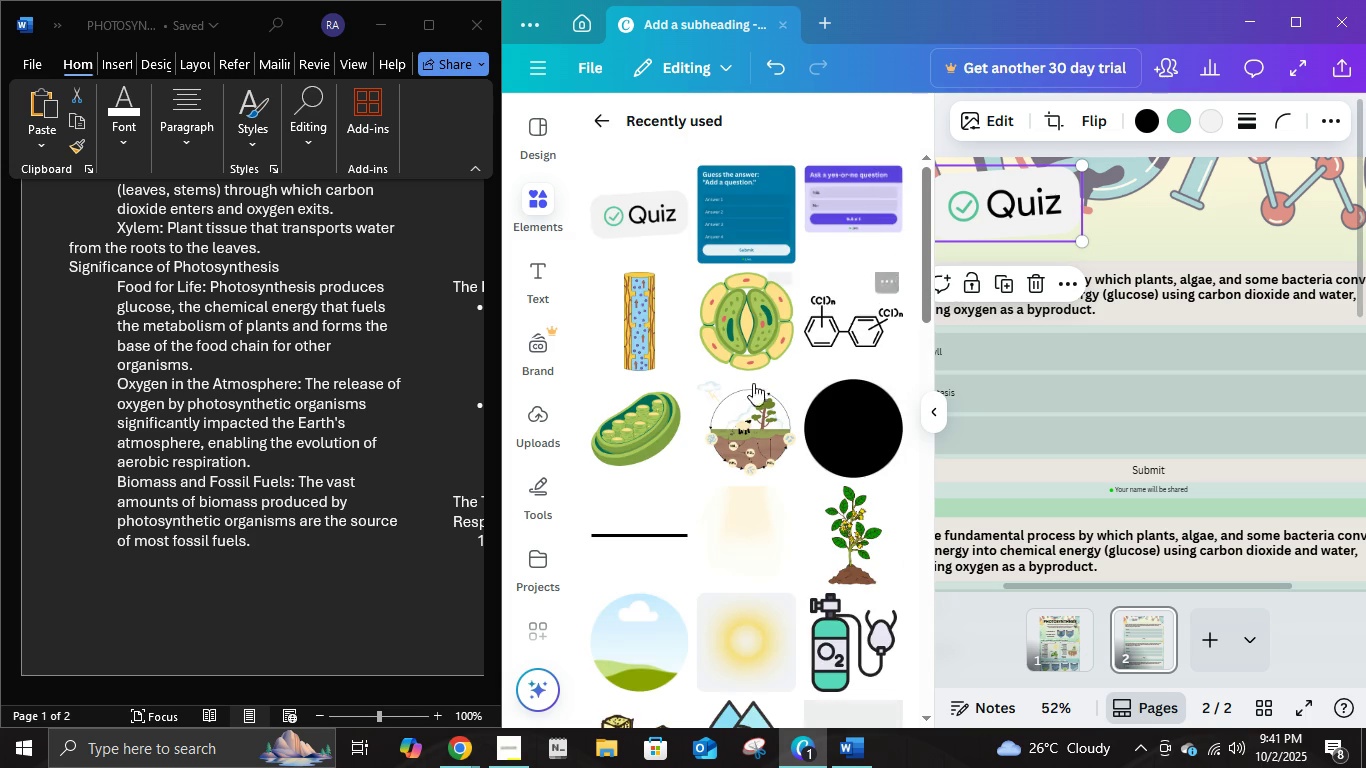 
scroll: coordinate [751, 416], scroll_direction: down, amount: 10.0
 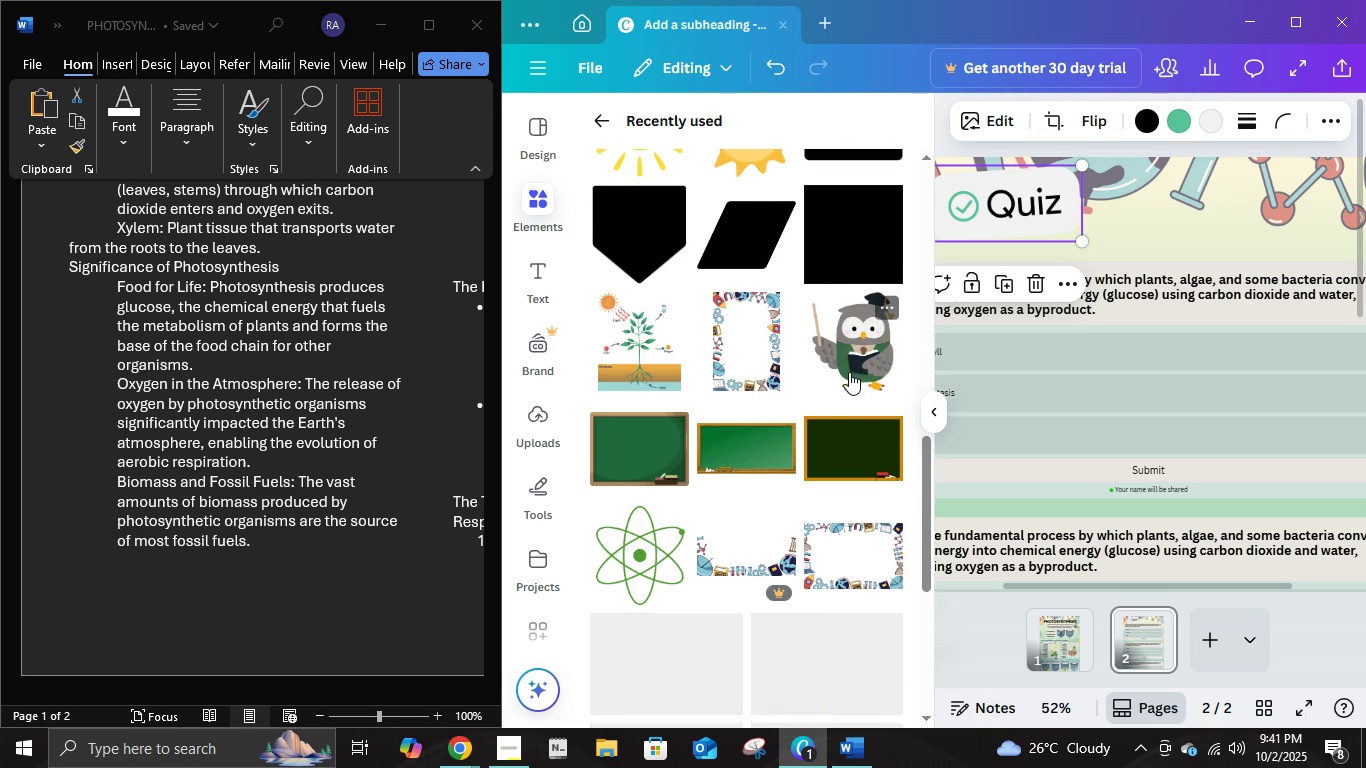 
left_click([849, 372])
 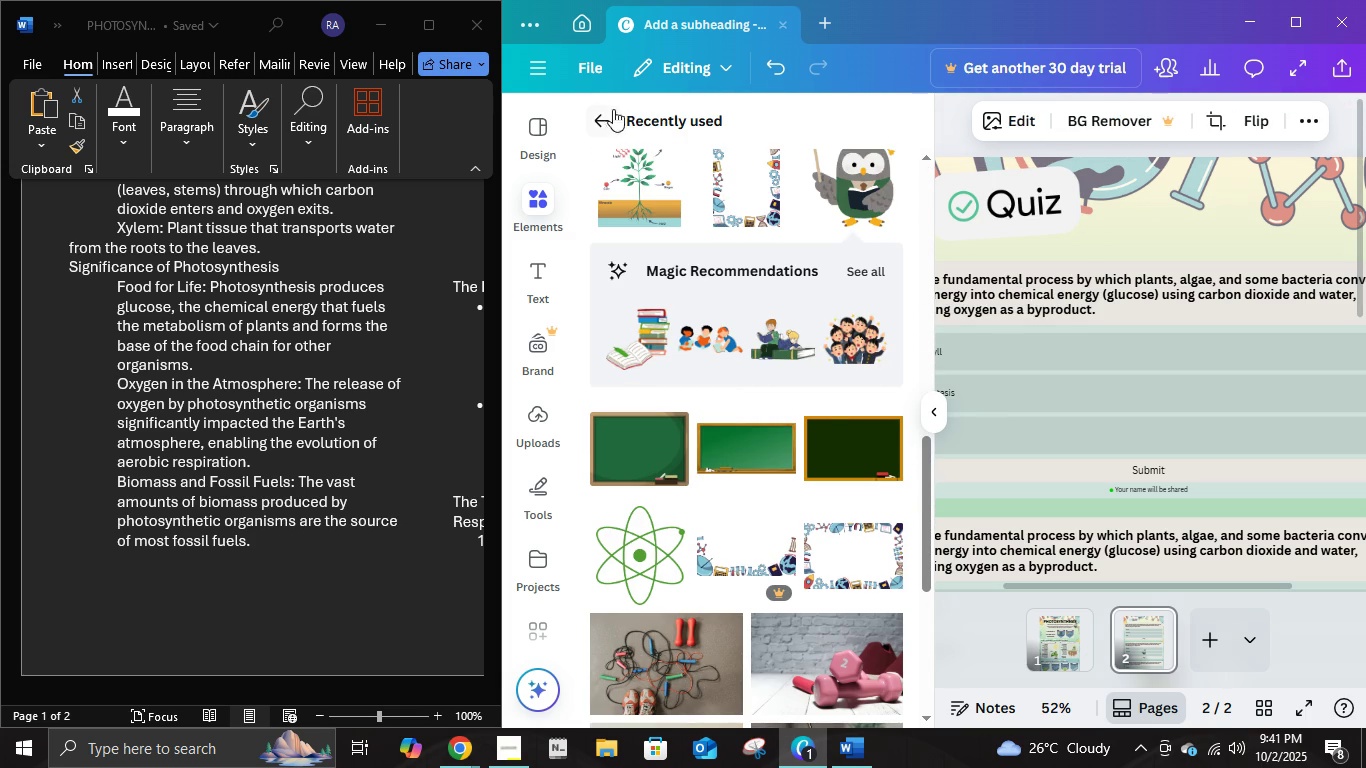 
left_click([602, 109])
 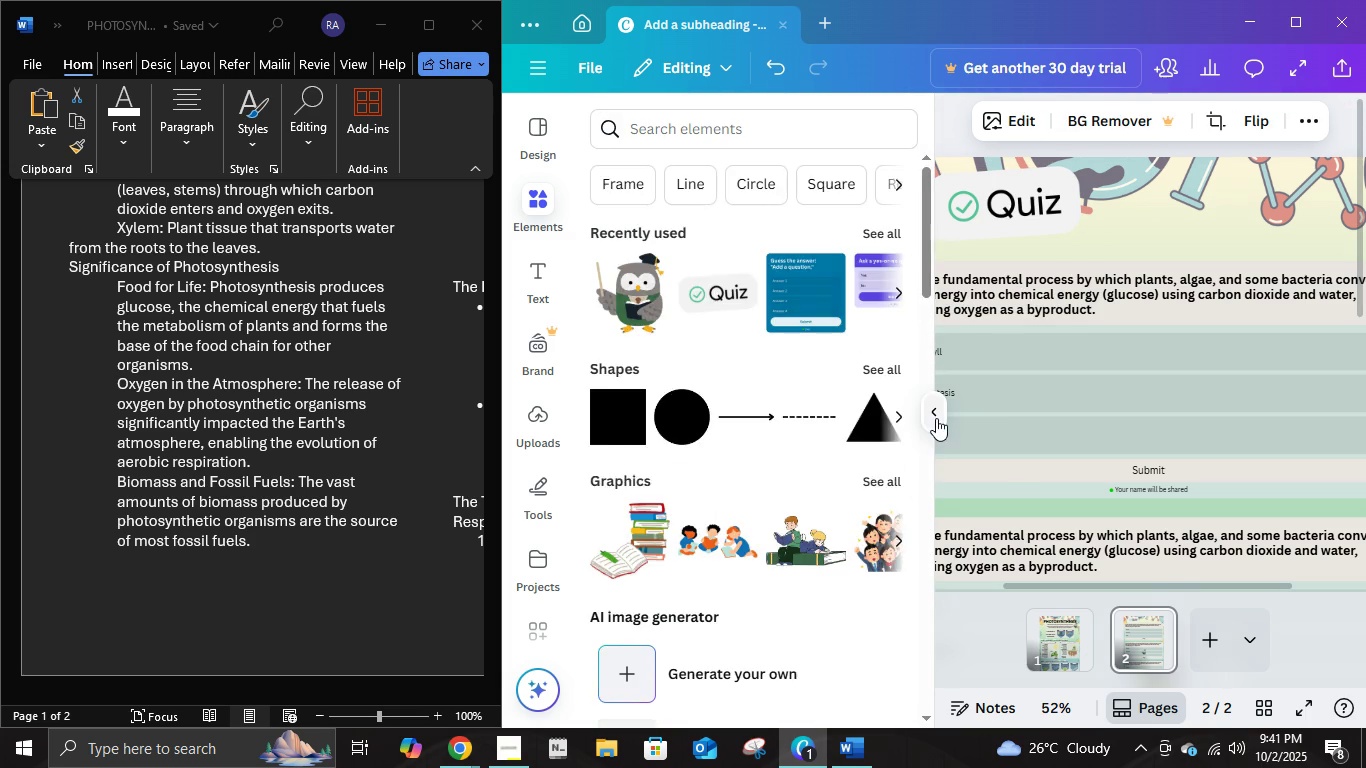 
left_click([936, 418])
 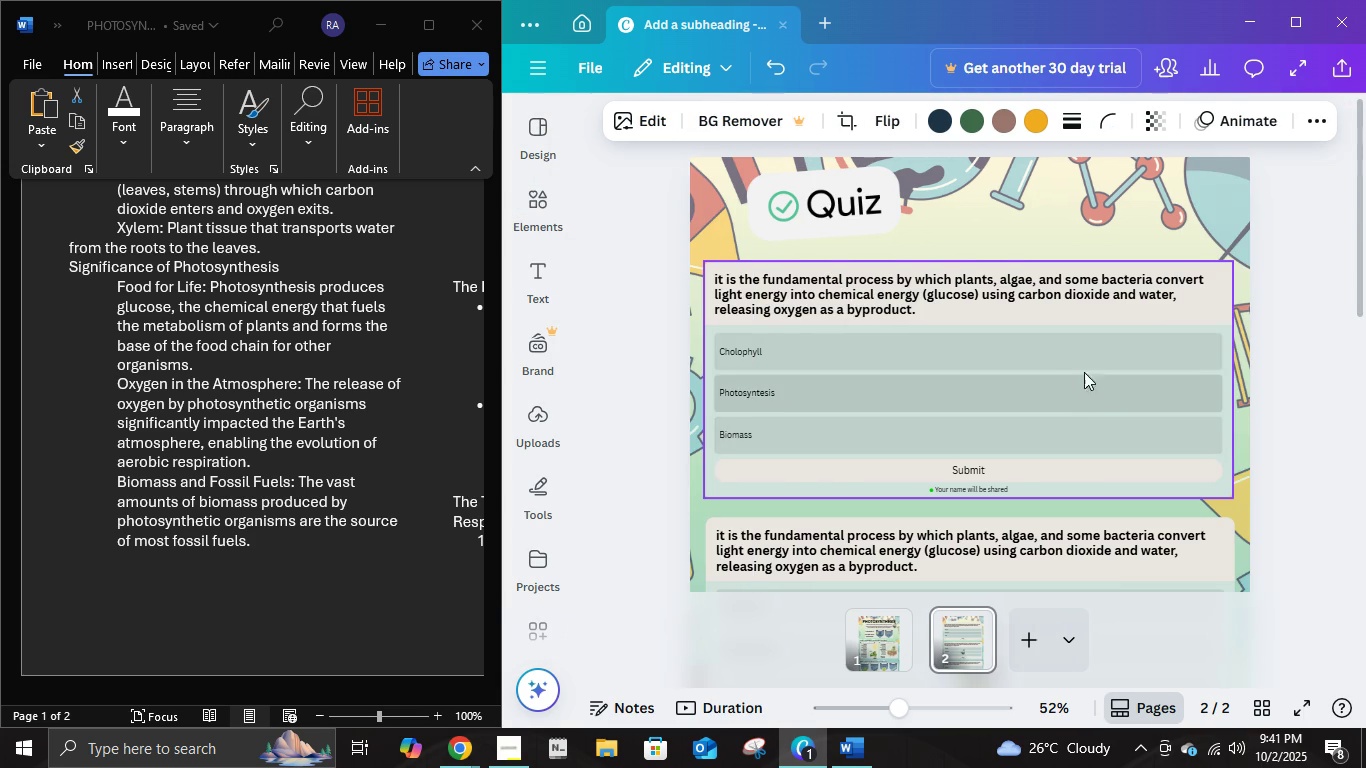 
scroll: coordinate [1093, 393], scroll_direction: down, amount: 4.0
 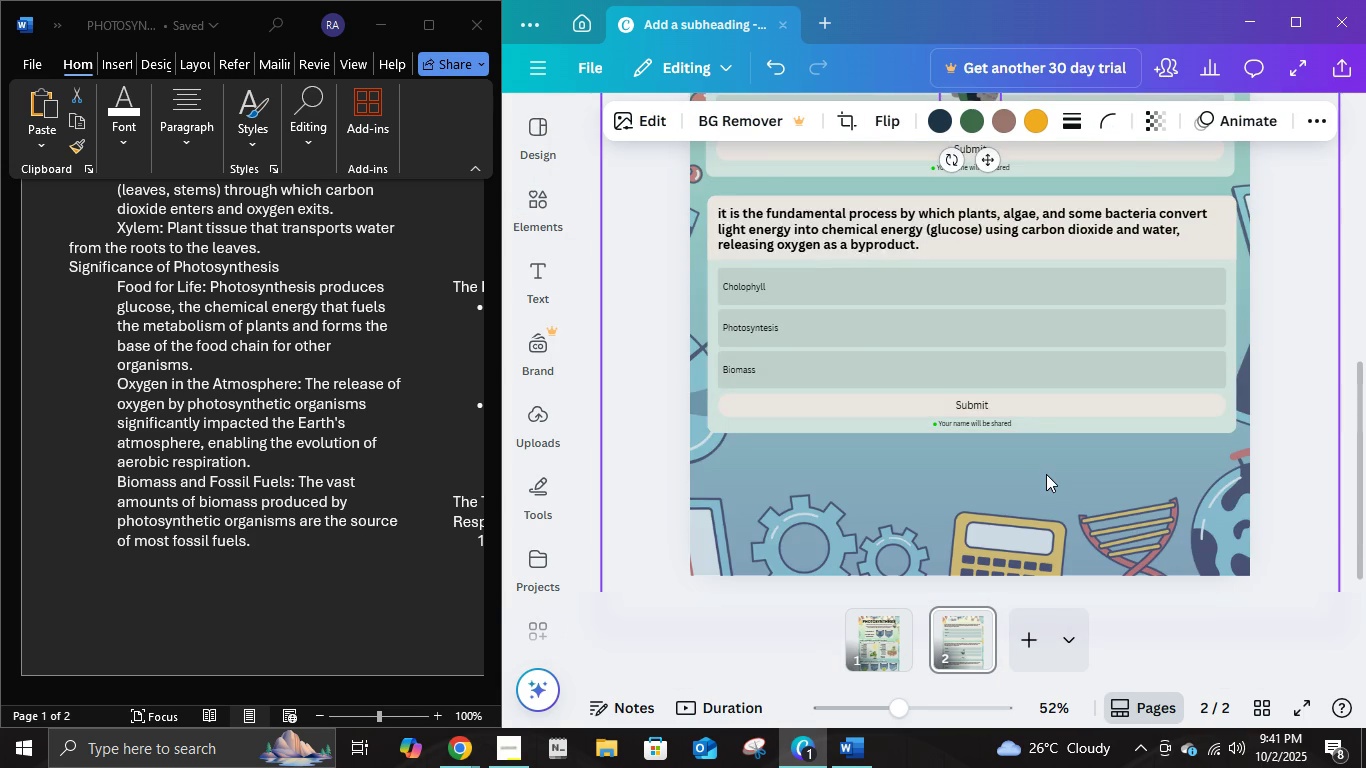 
scroll: coordinate [1043, 472], scroll_direction: up, amount: 2.0
 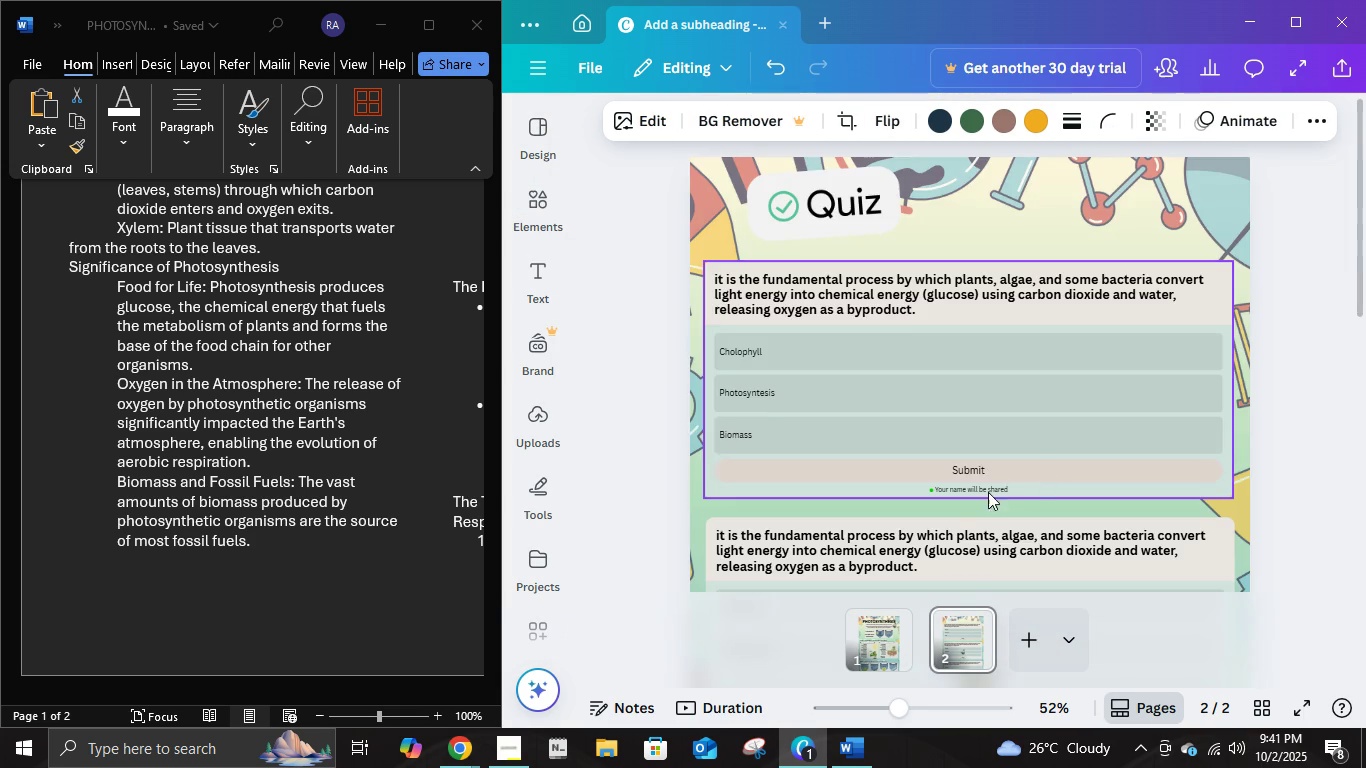 
scroll: coordinate [991, 509], scroll_direction: down, amount: 1.0